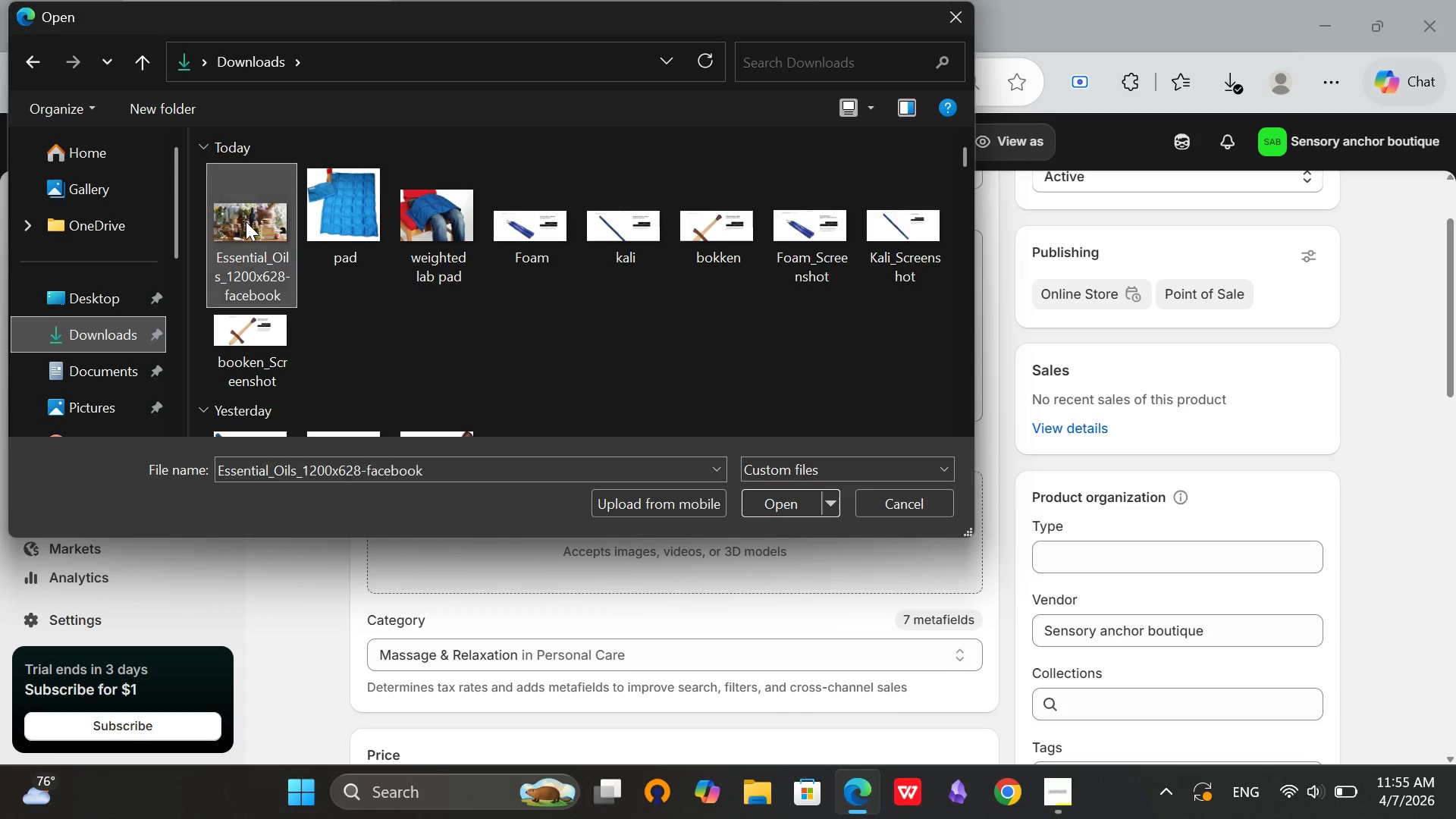 
double_click([246, 221])
 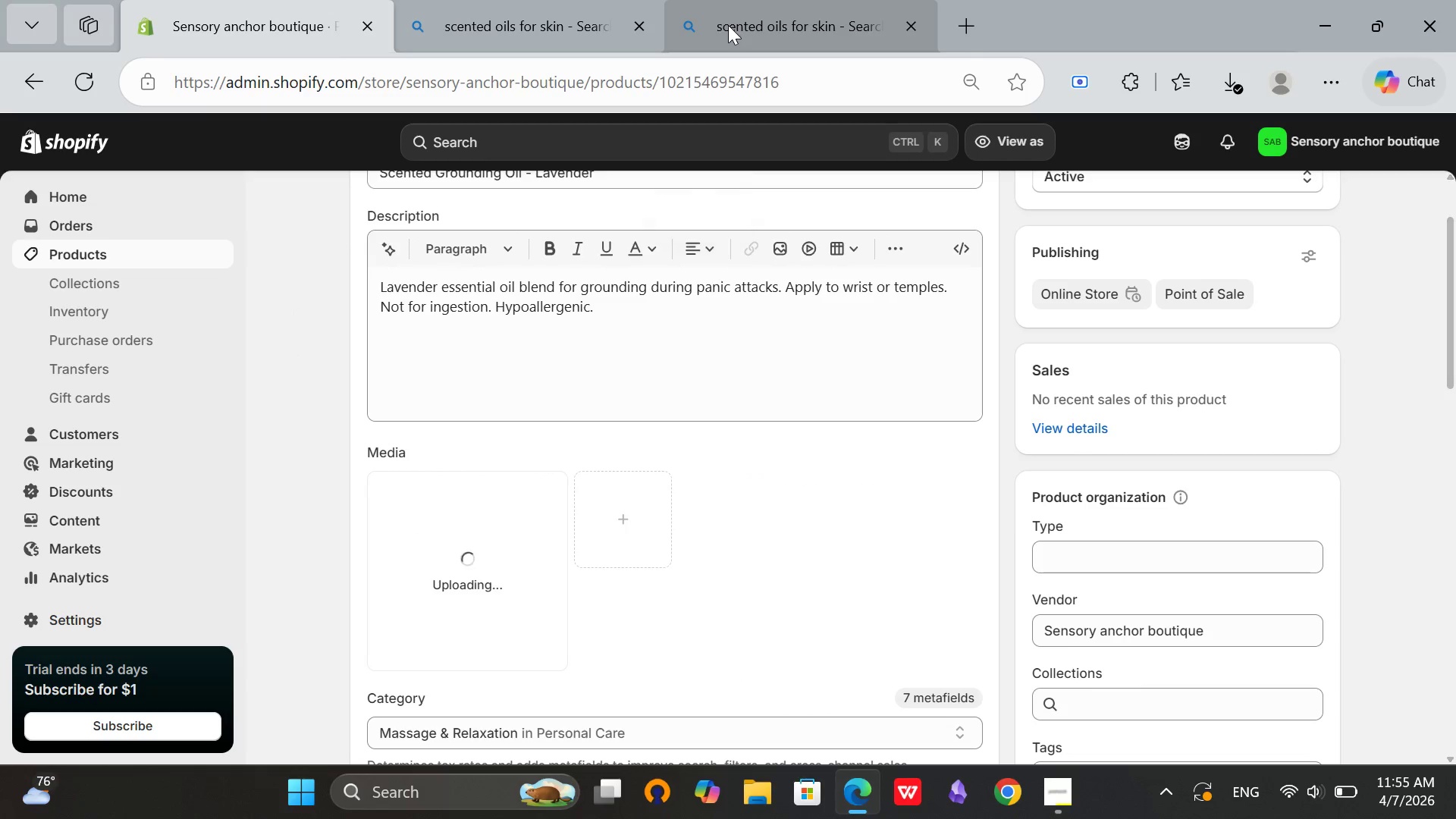 
left_click([727, 27])
 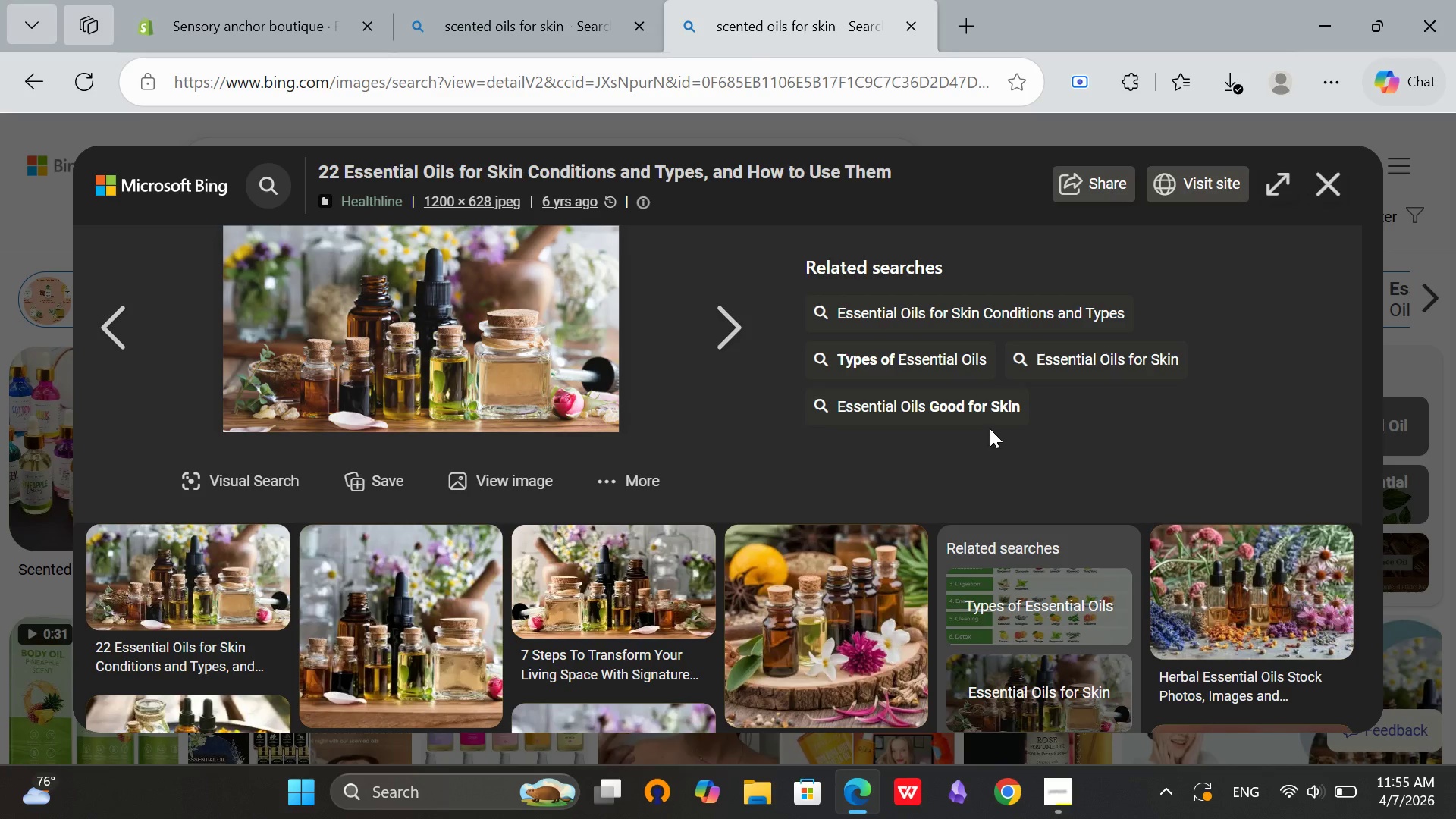 
scroll: coordinate [990, 428], scroll_direction: down, amount: 1.0
 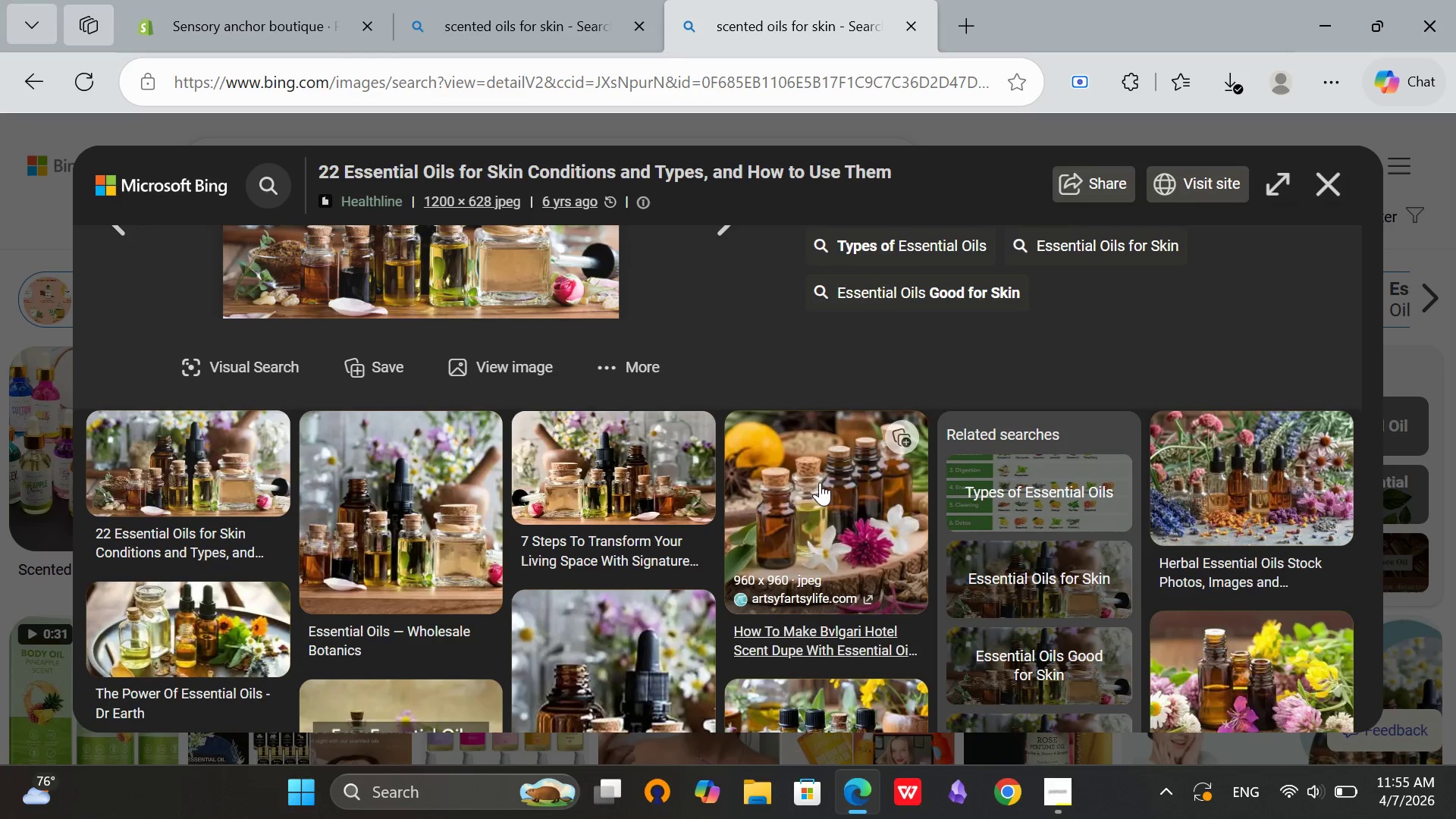 
left_click([820, 482])
 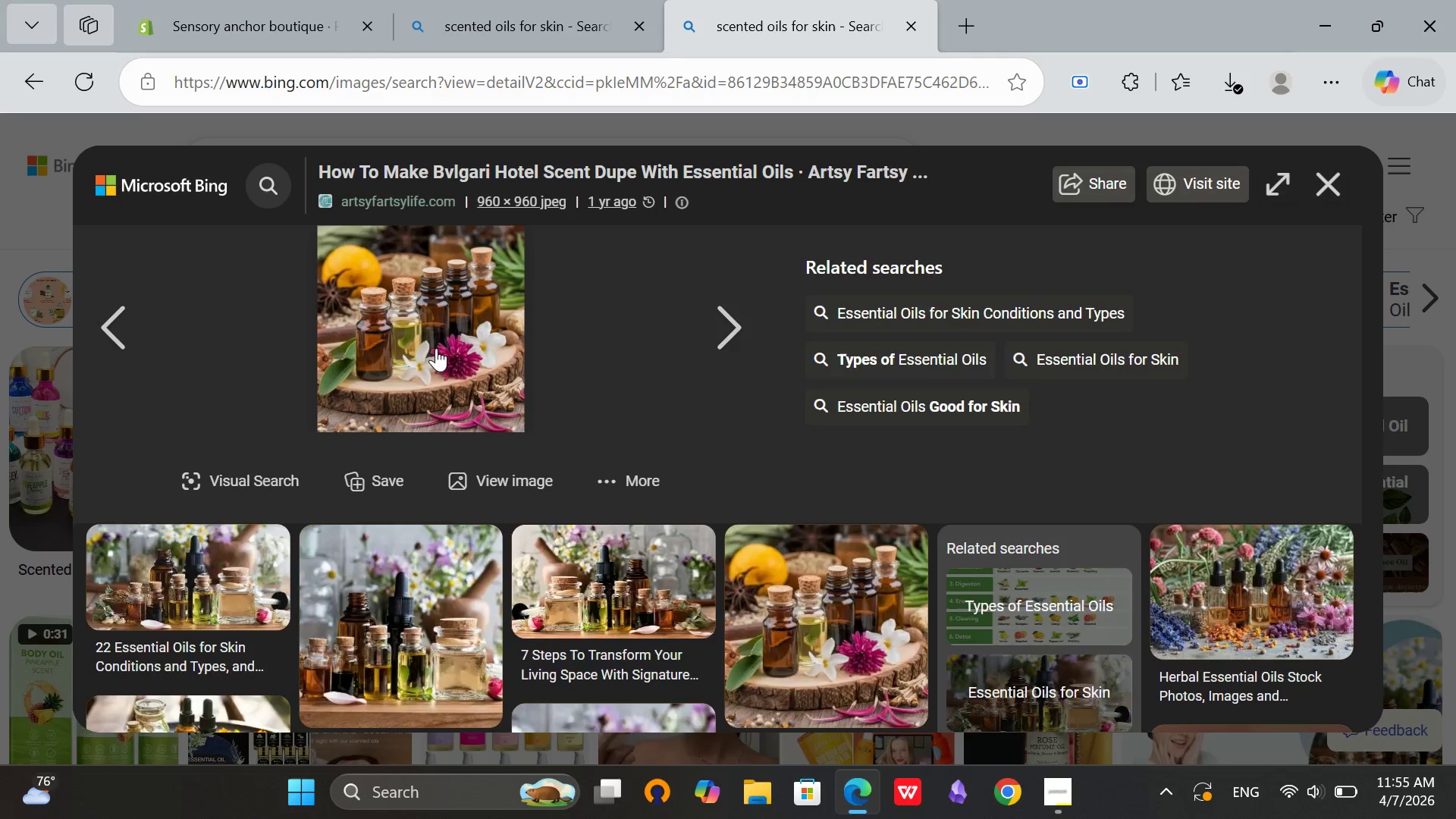 
right_click([408, 309])
 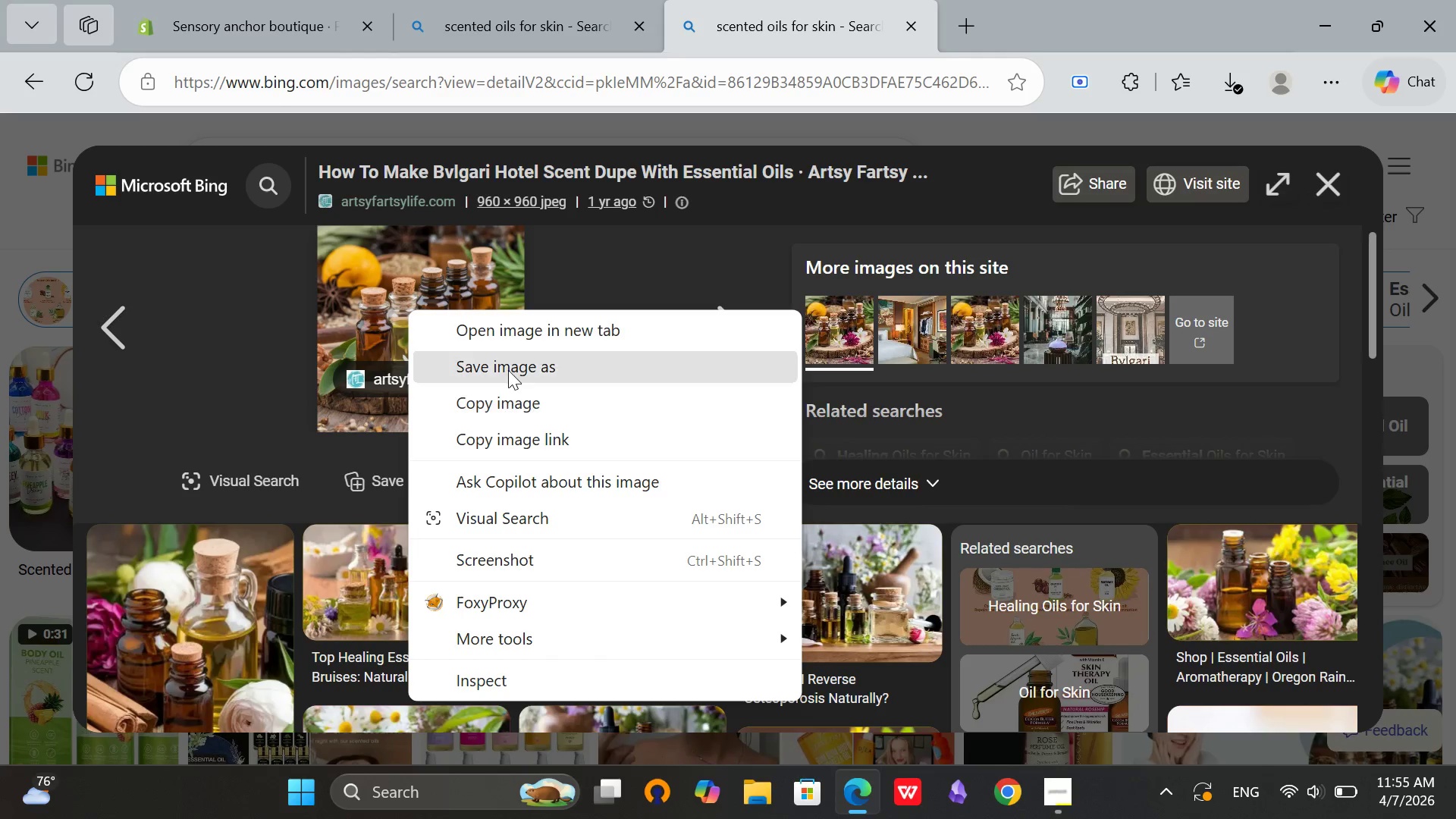 
left_click([508, 369])
 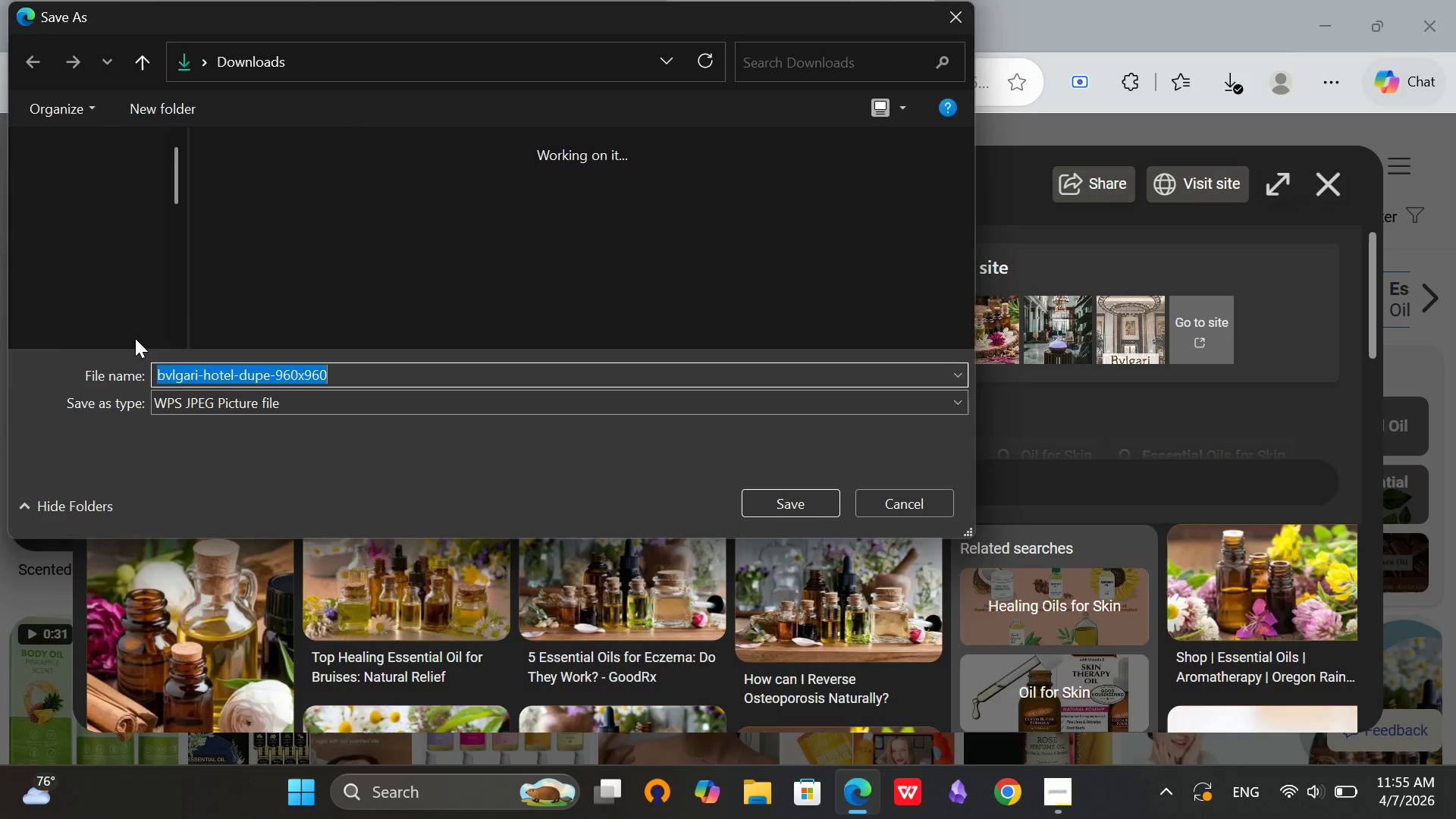 
left_click([71, 330])
 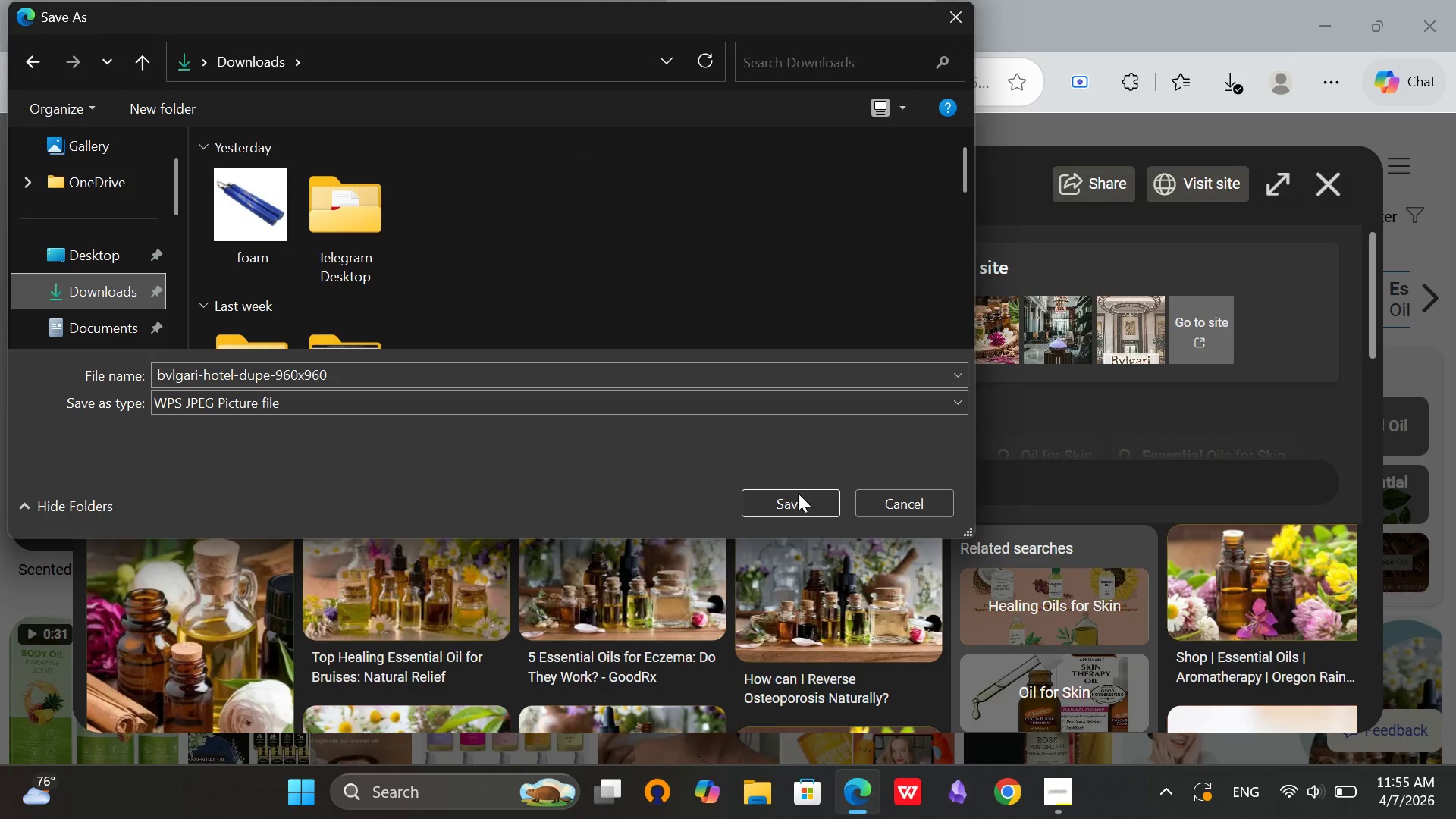 
left_click([798, 496])
 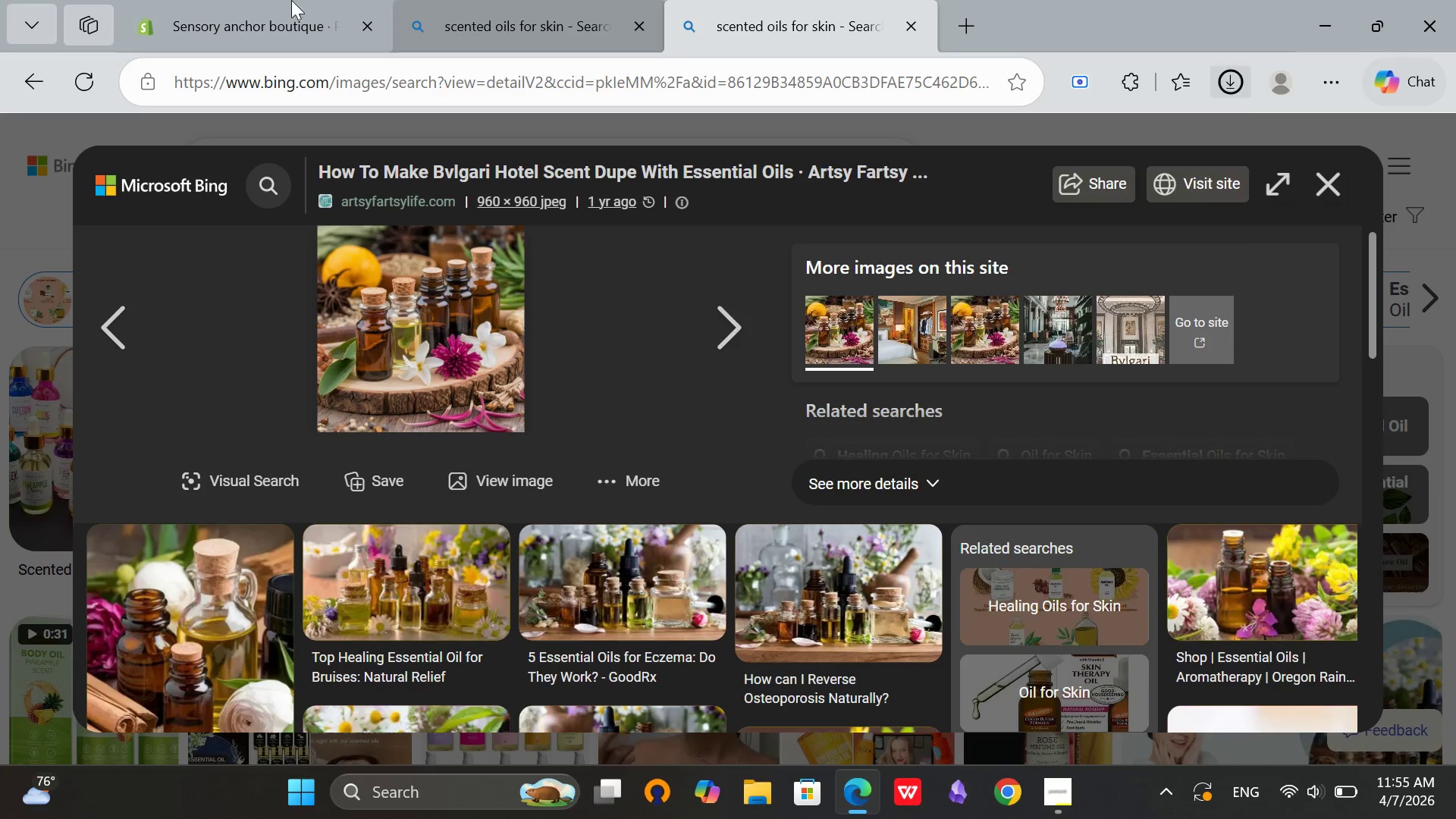 
left_click([234, 0])
 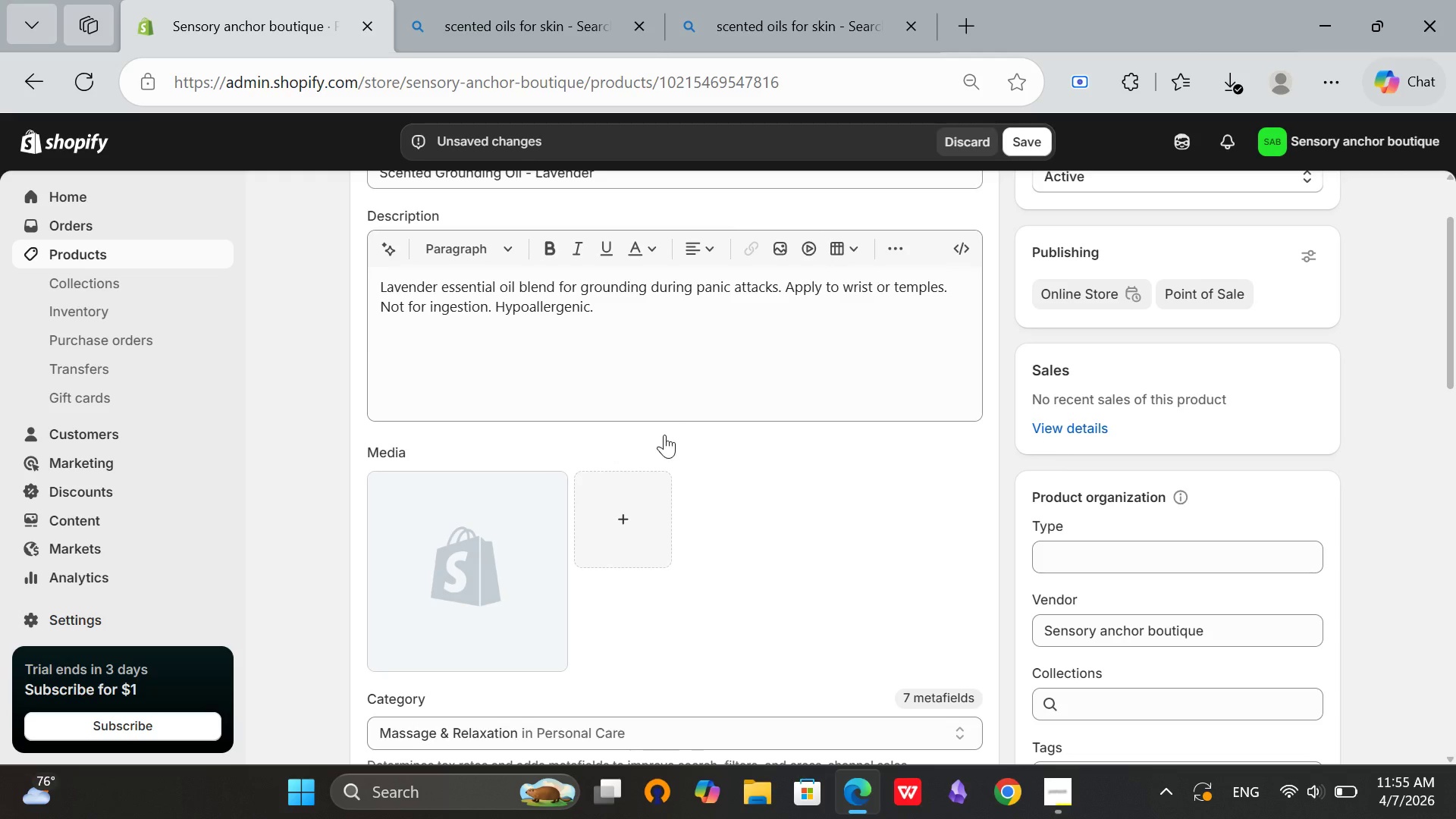 
scroll: coordinate [664, 435], scroll_direction: down, amount: 2.0
 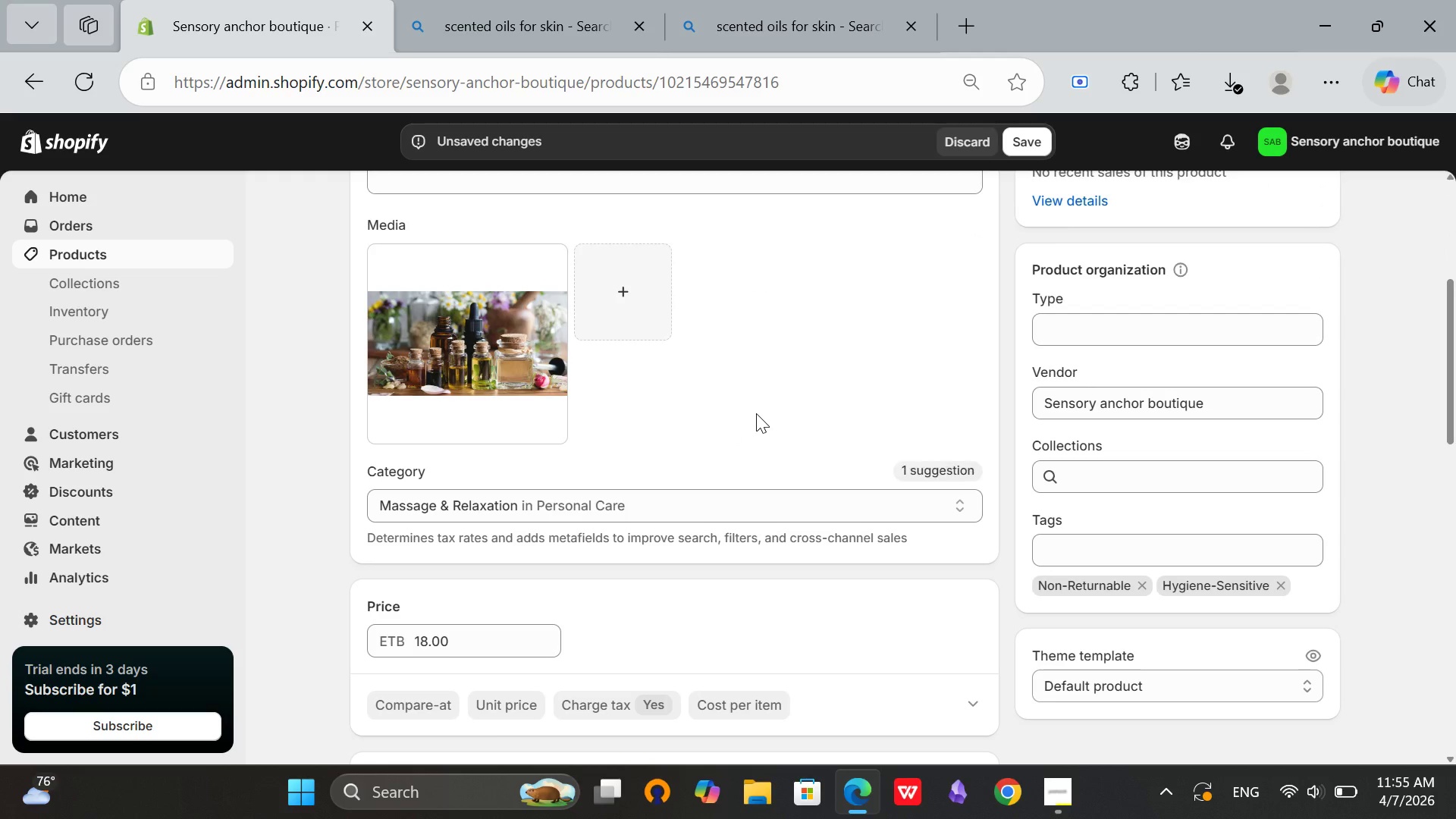 
scroll: coordinate [756, 413], scroll_direction: up, amount: 2.0
 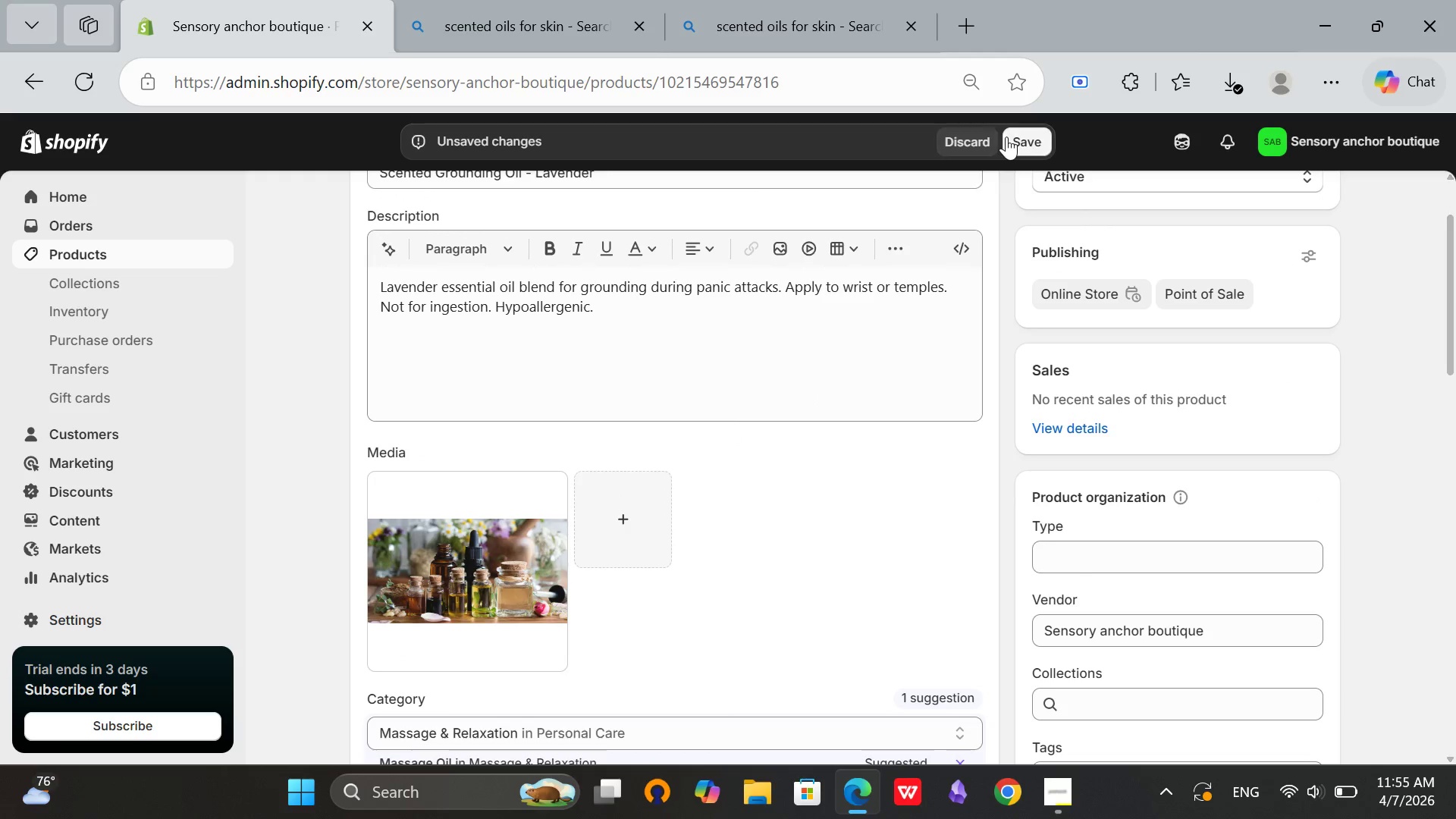 
left_click([1008, 136])
 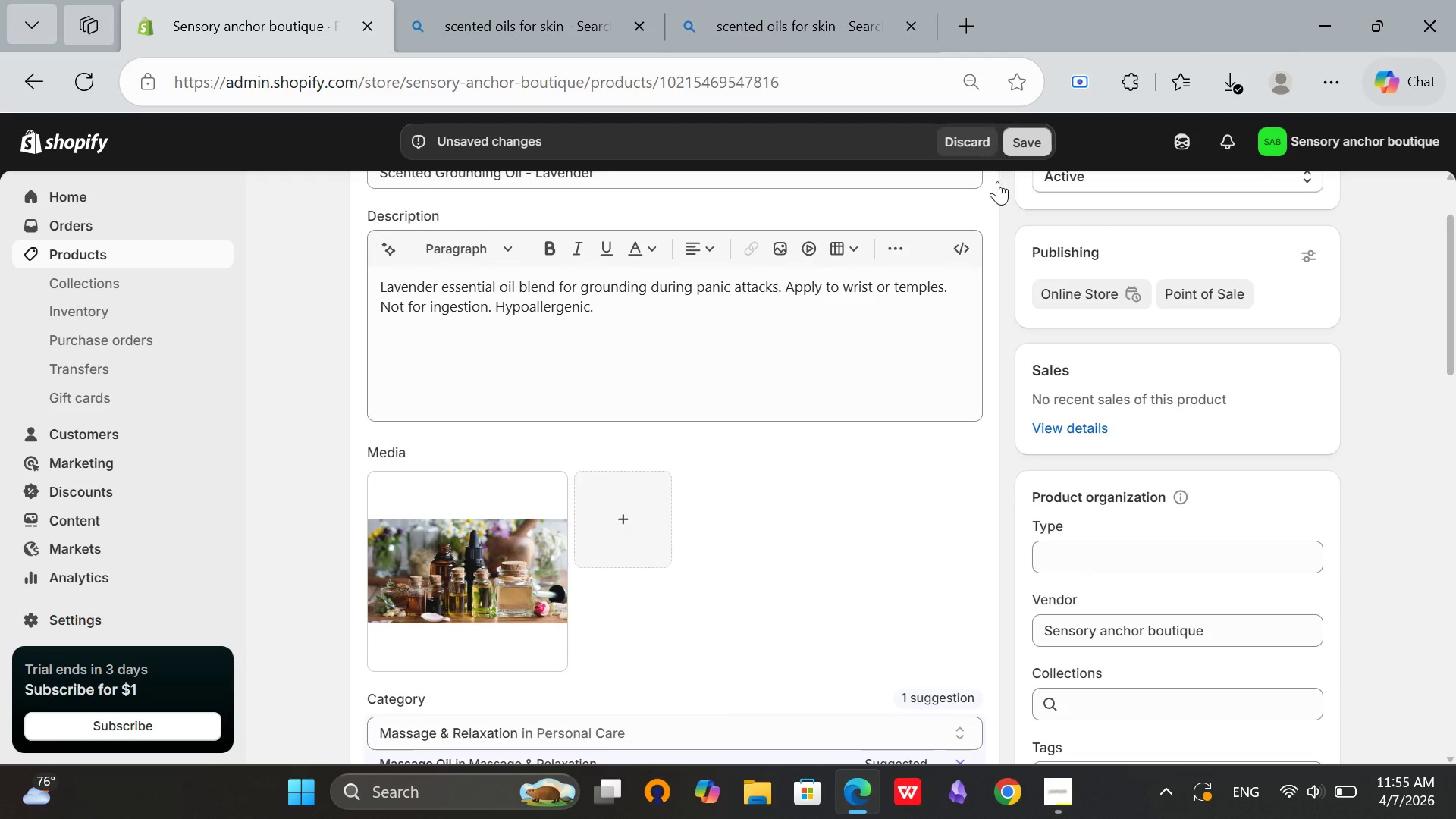 
mouse_move([1003, 162])
 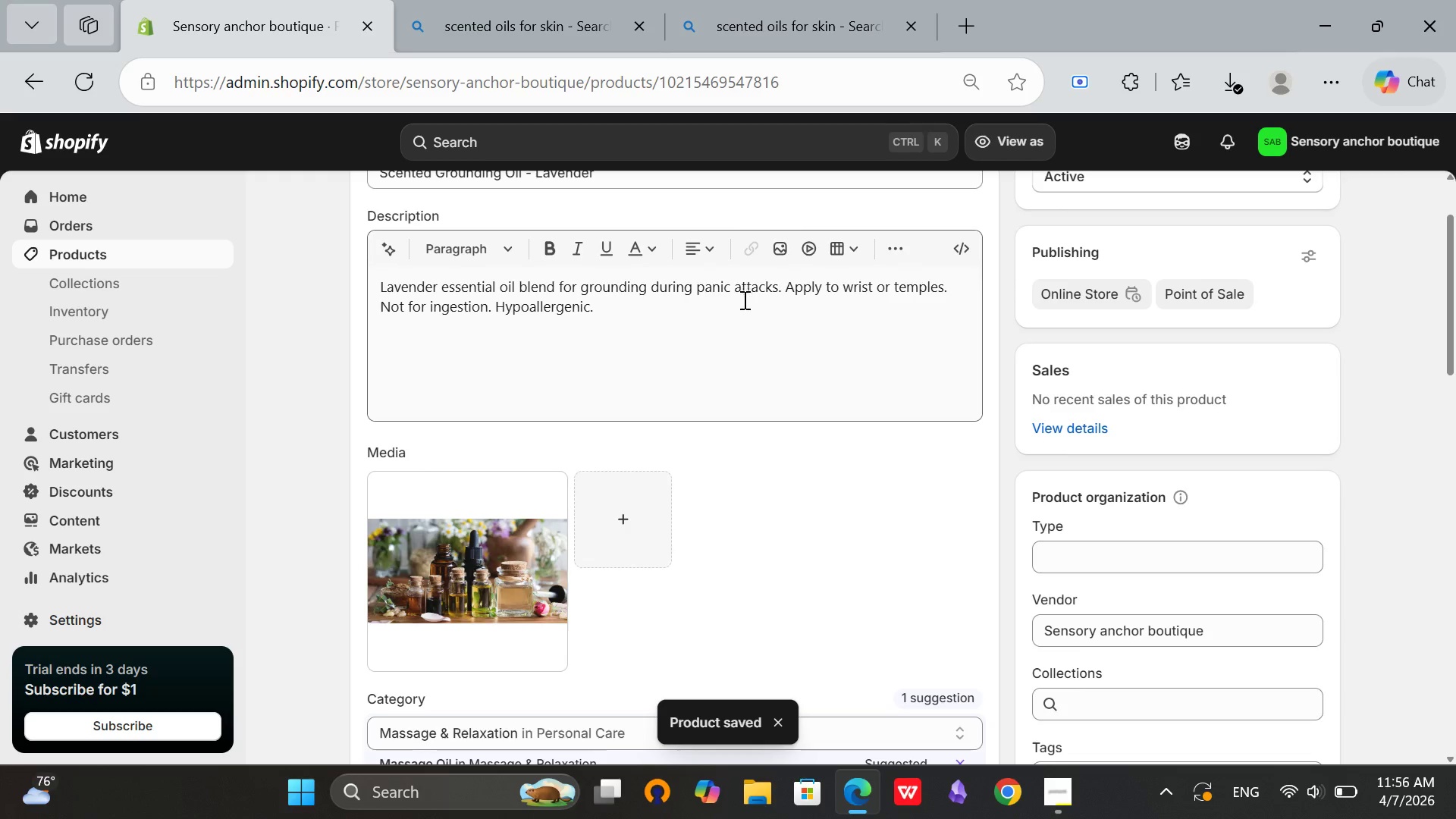 
scroll: coordinate [741, 298], scroll_direction: up, amount: 1.0
 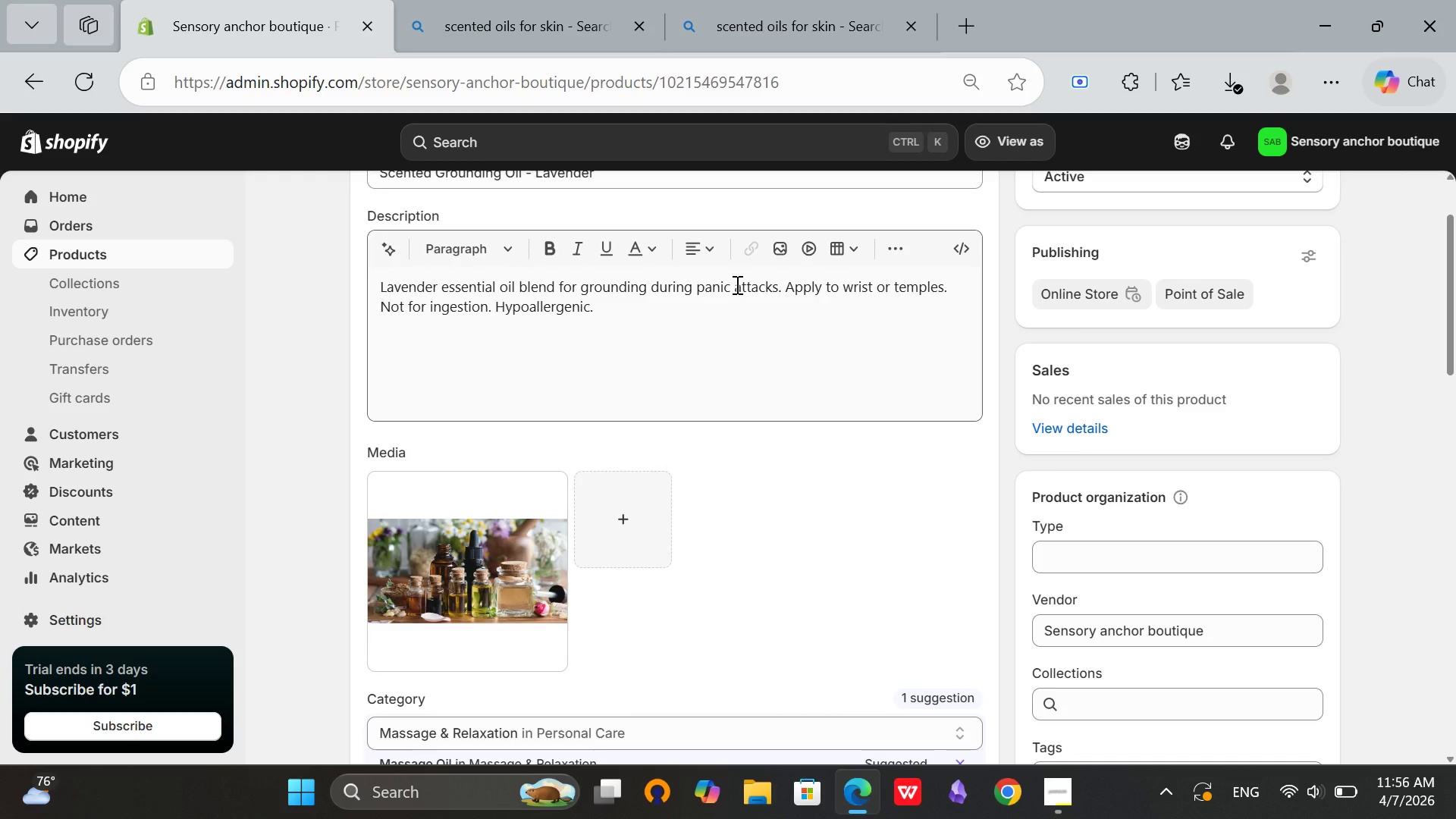 
wait(8.4)
 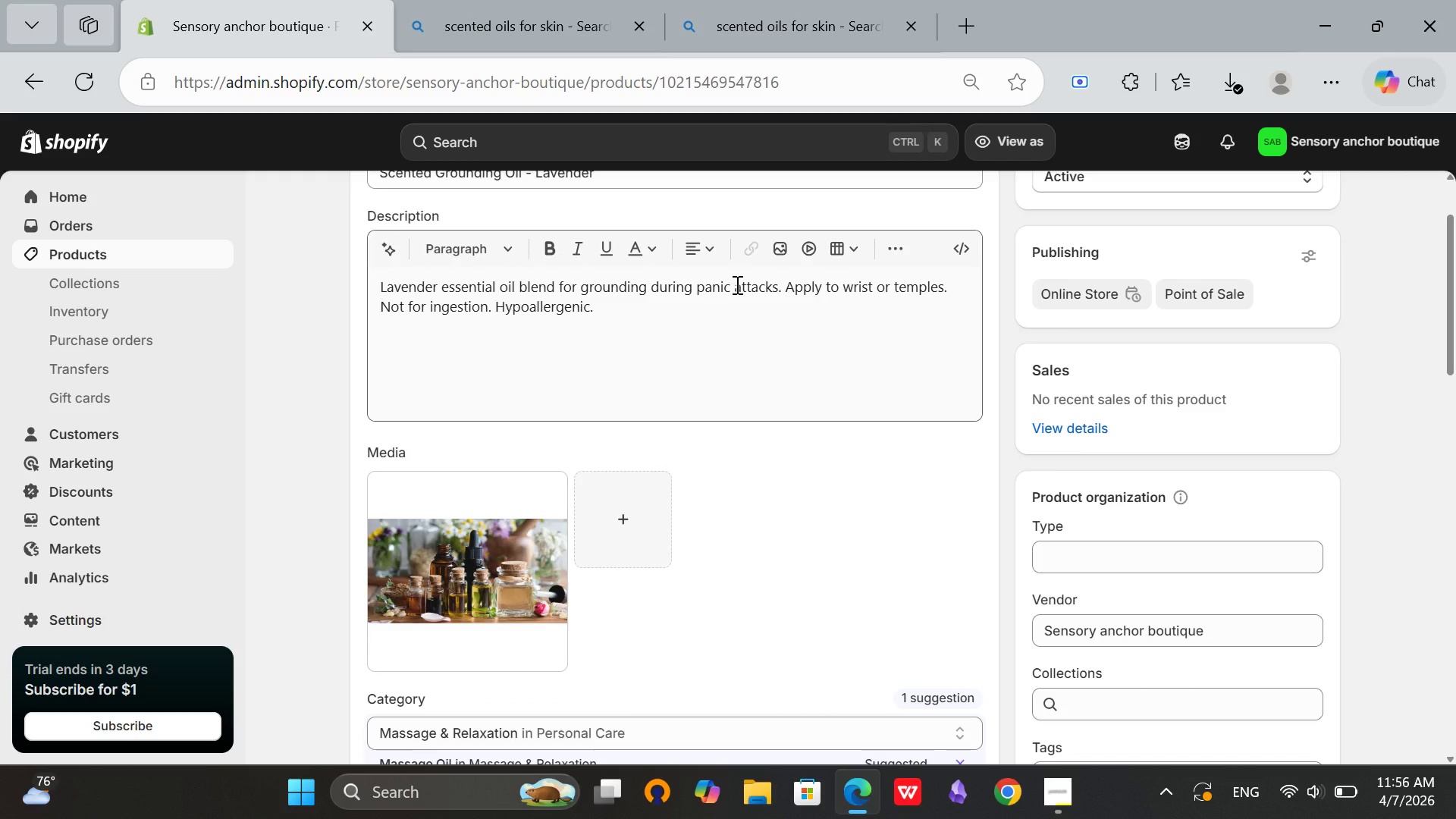 
left_click([1067, 808])